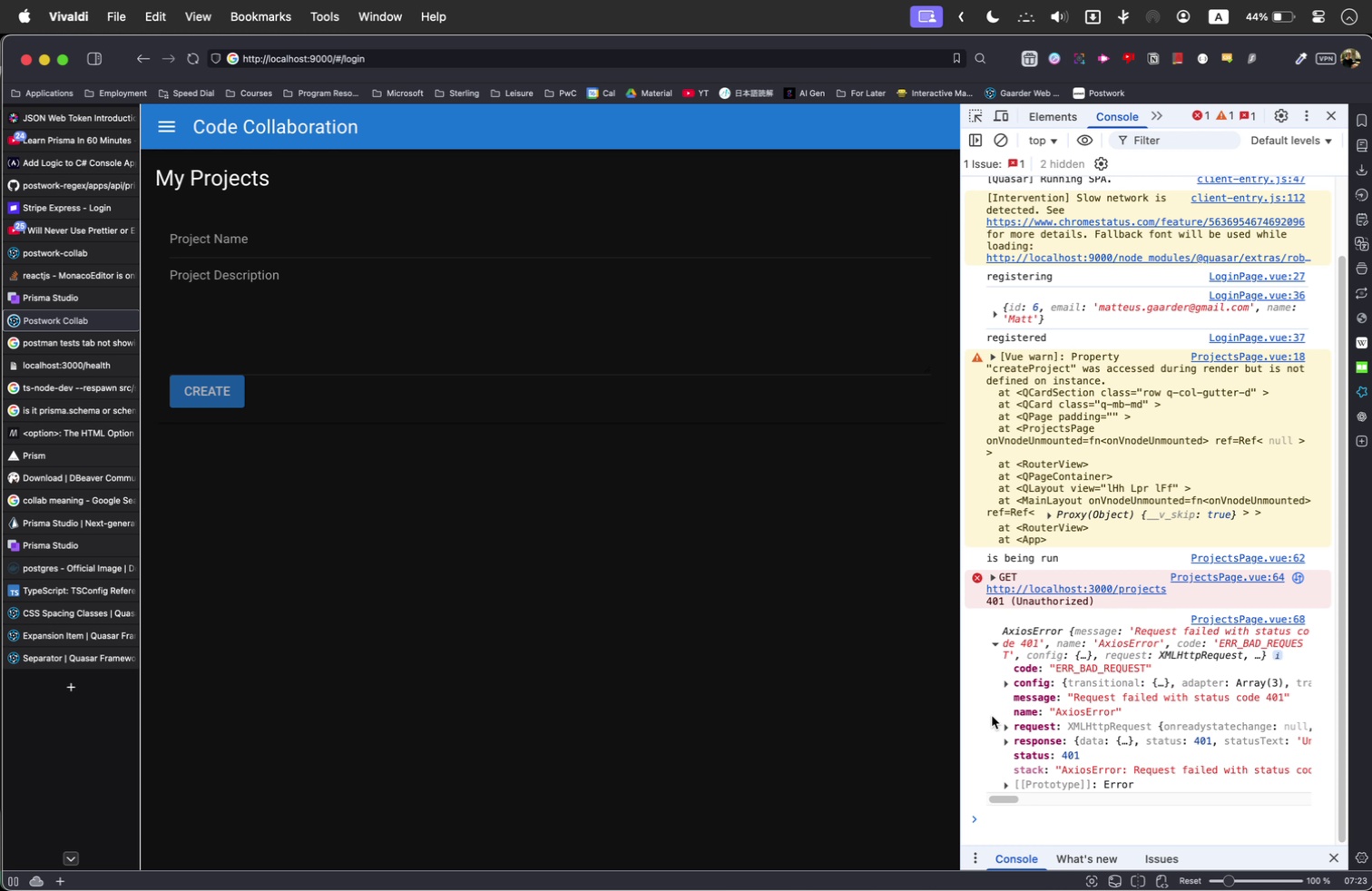 
left_click([1004, 684])
 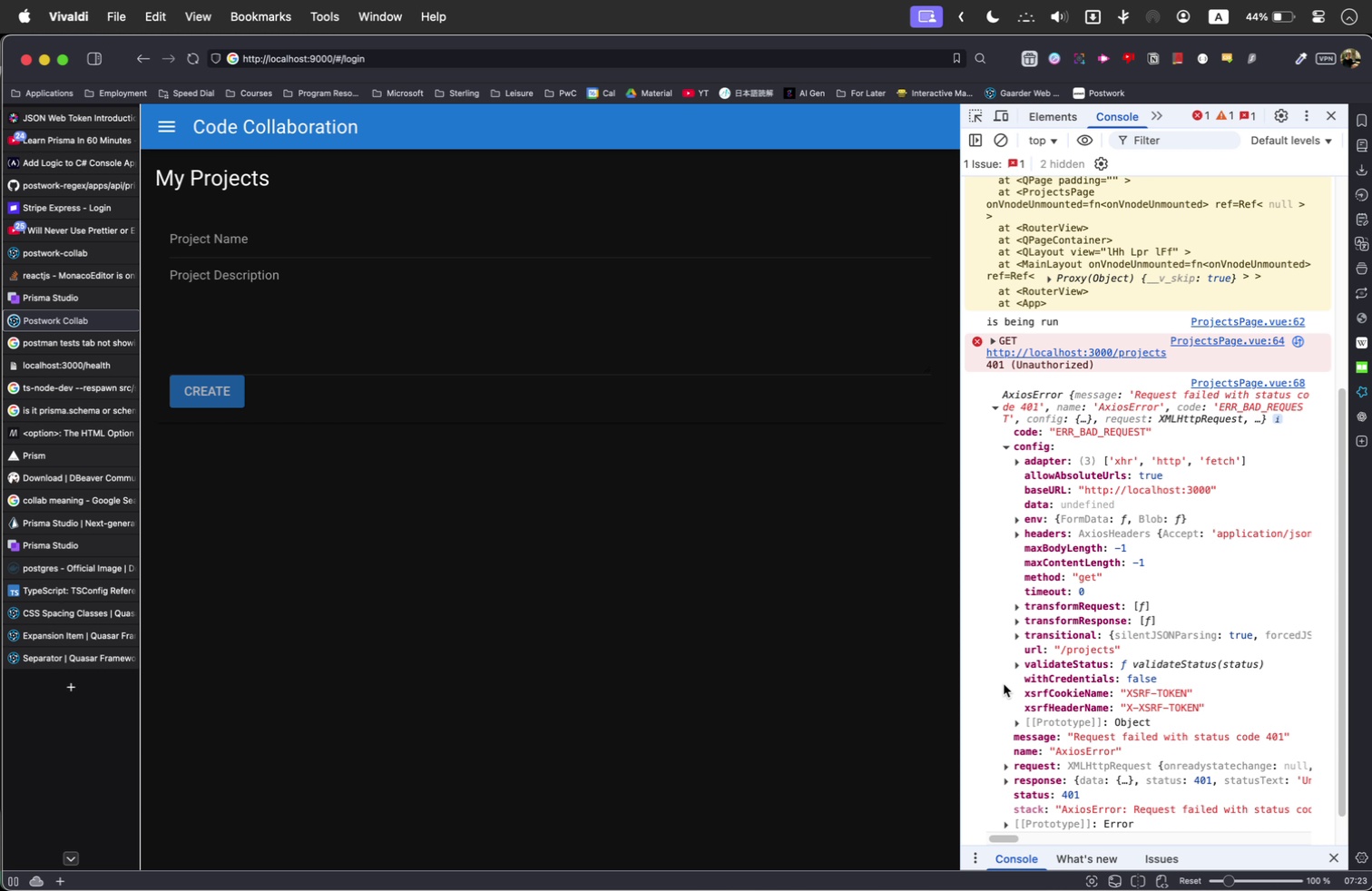 
wait(7.46)
 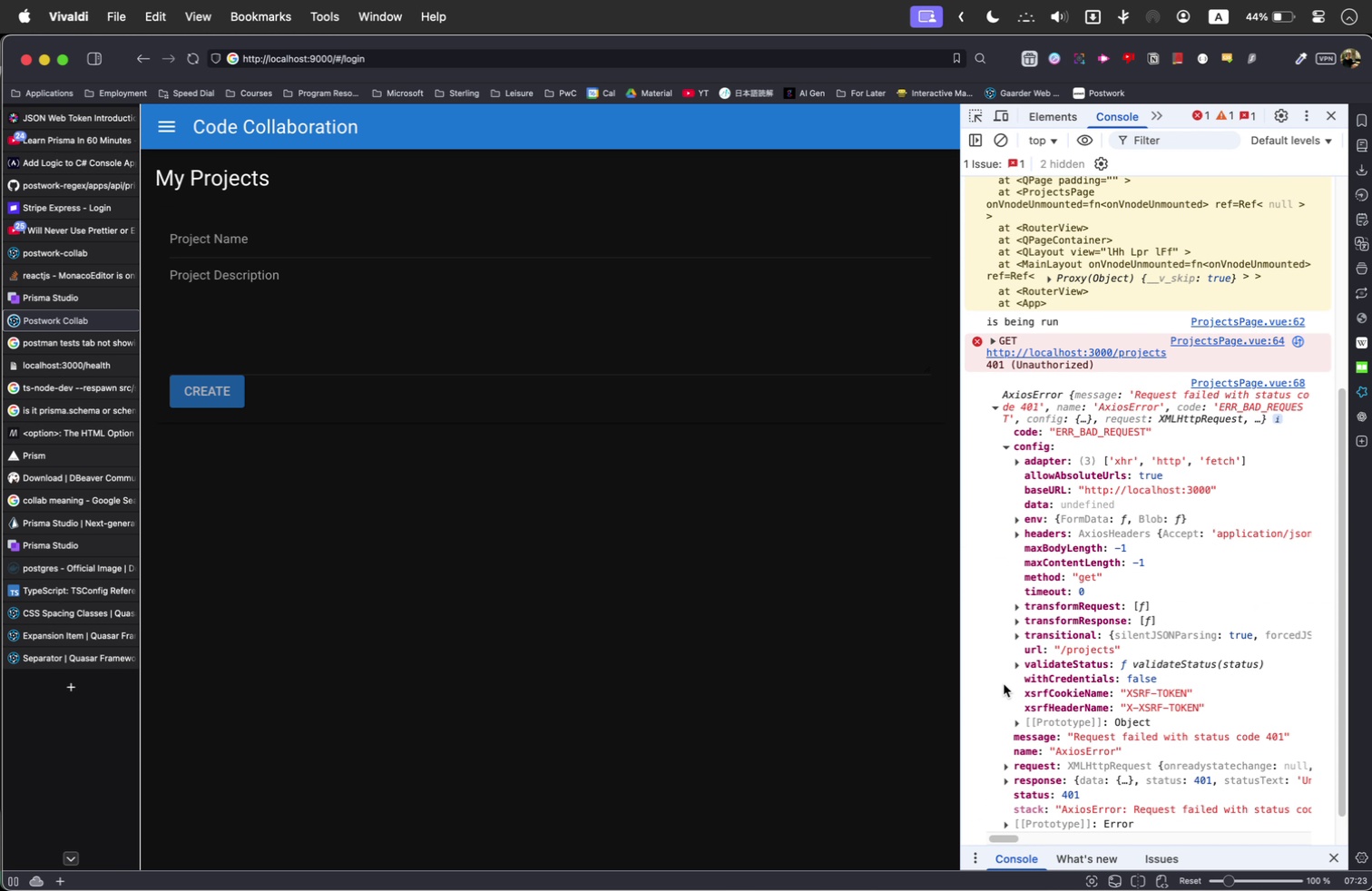 
scroll: coordinate [1082, 589], scroll_direction: down, amount: 1.0
 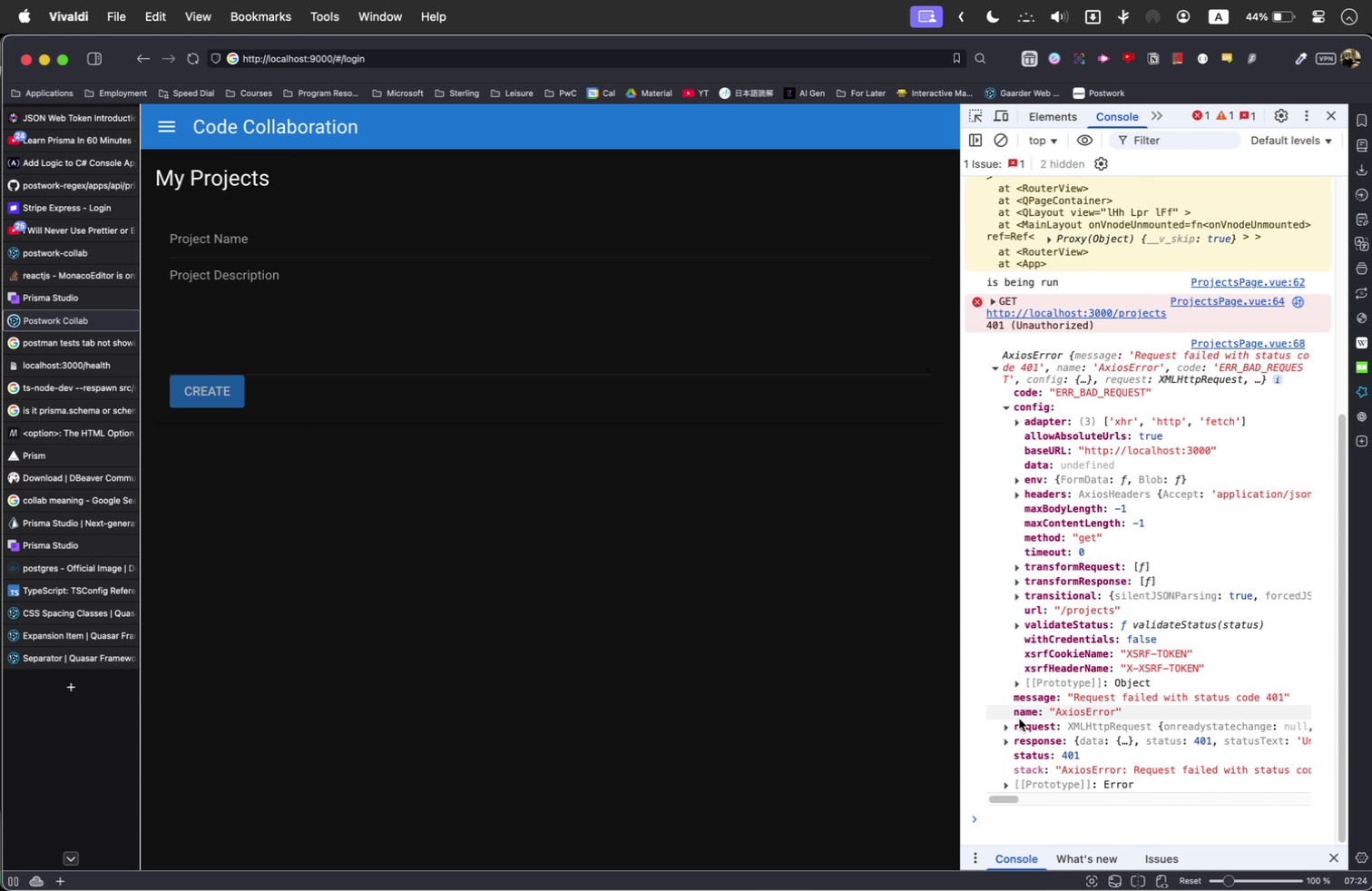 
left_click([1004, 728])
 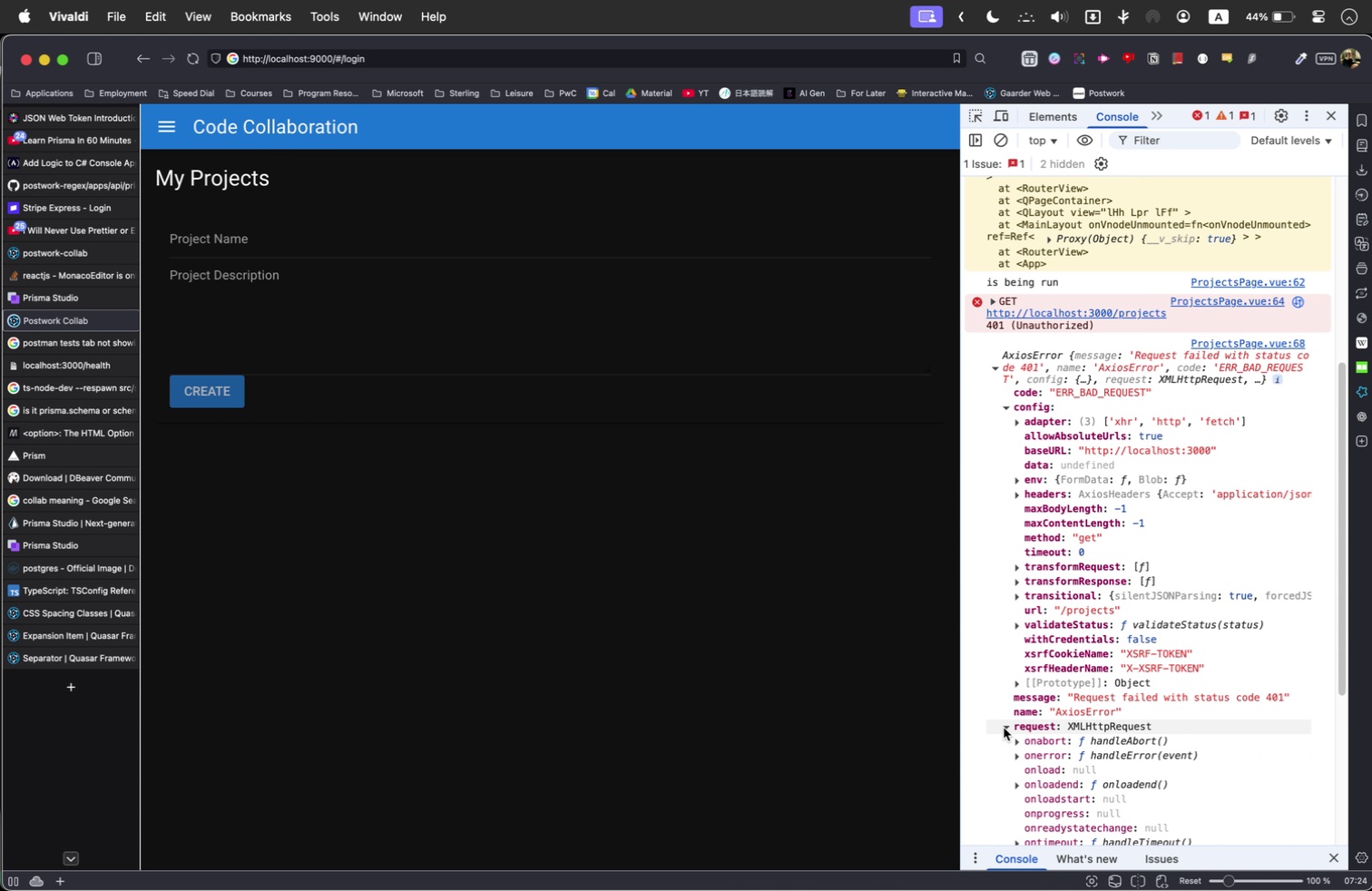 
scroll: coordinate [1004, 728], scroll_direction: down, amount: 6.0
 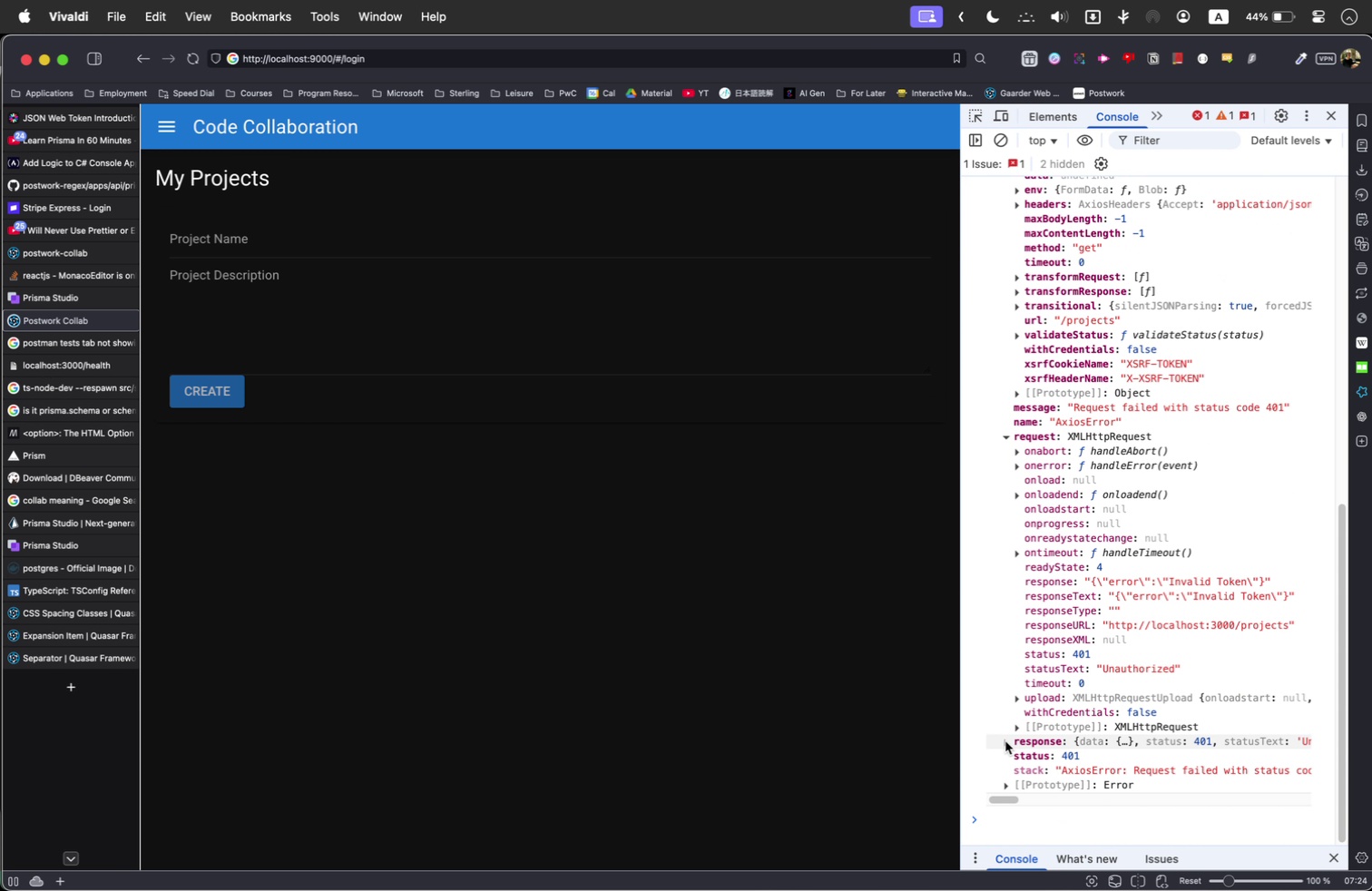 
left_click([1005, 741])
 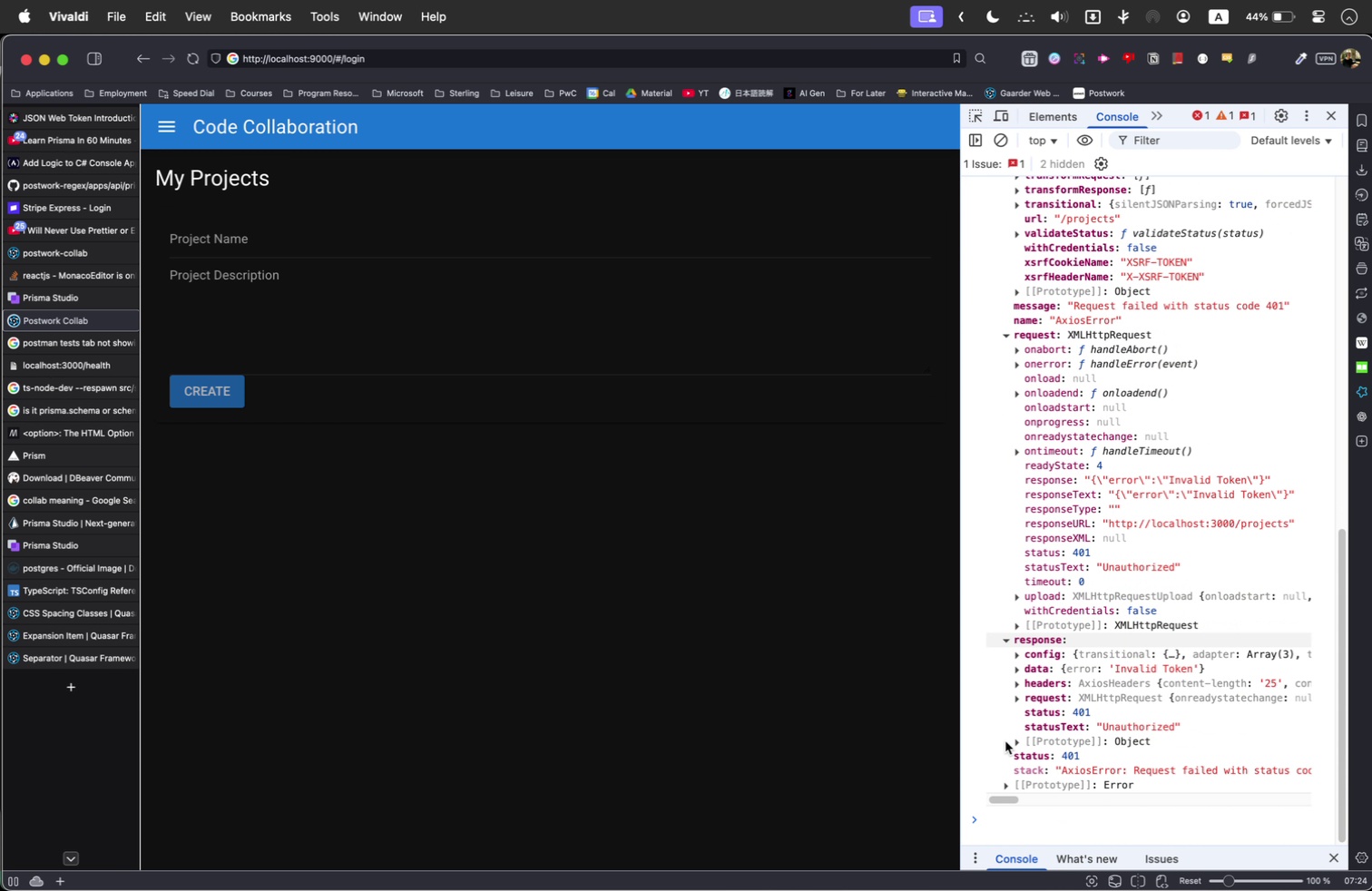 
scroll: coordinate [1005, 741], scroll_direction: down, amount: 1.0
 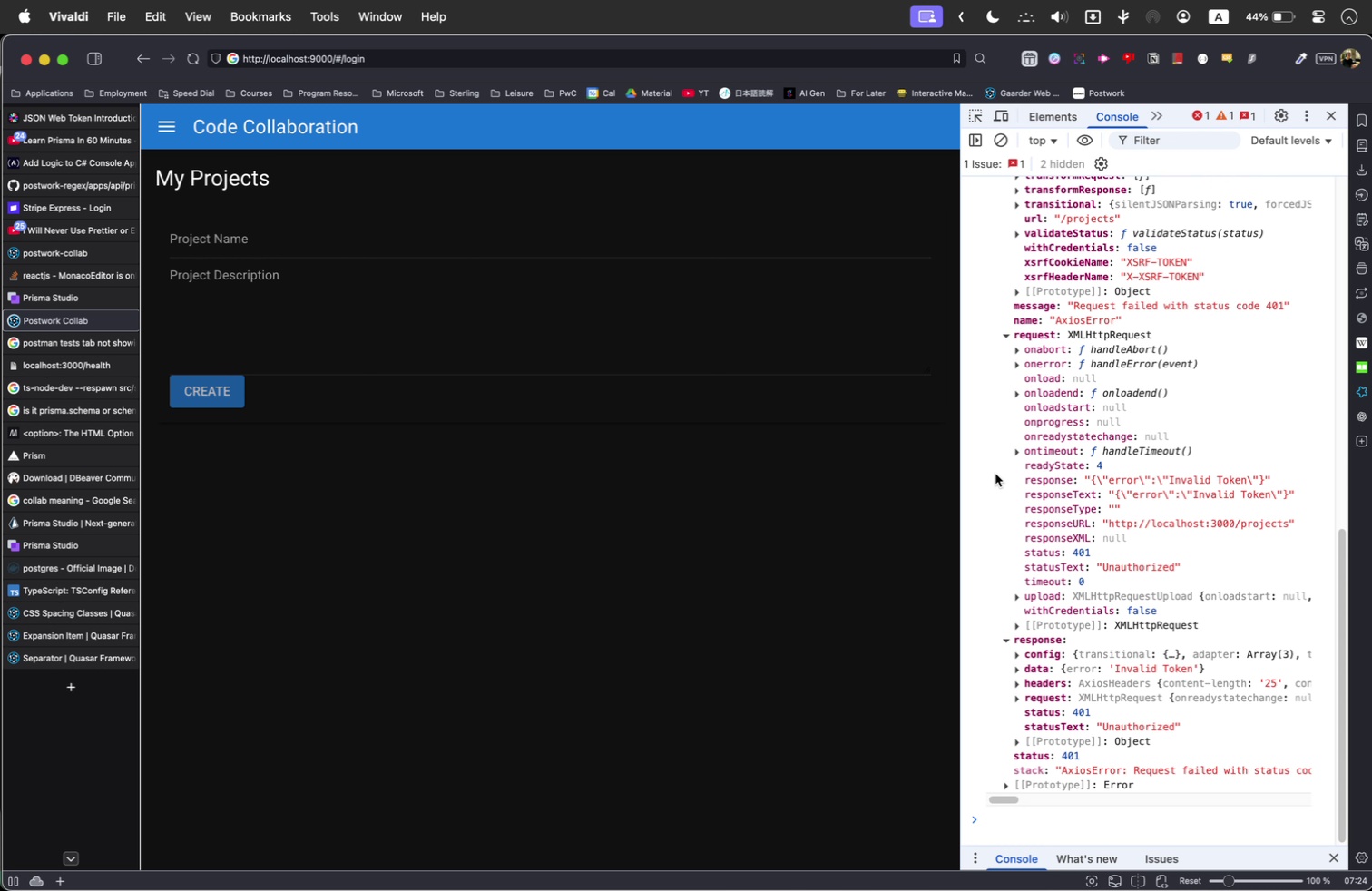 
wait(6.9)
 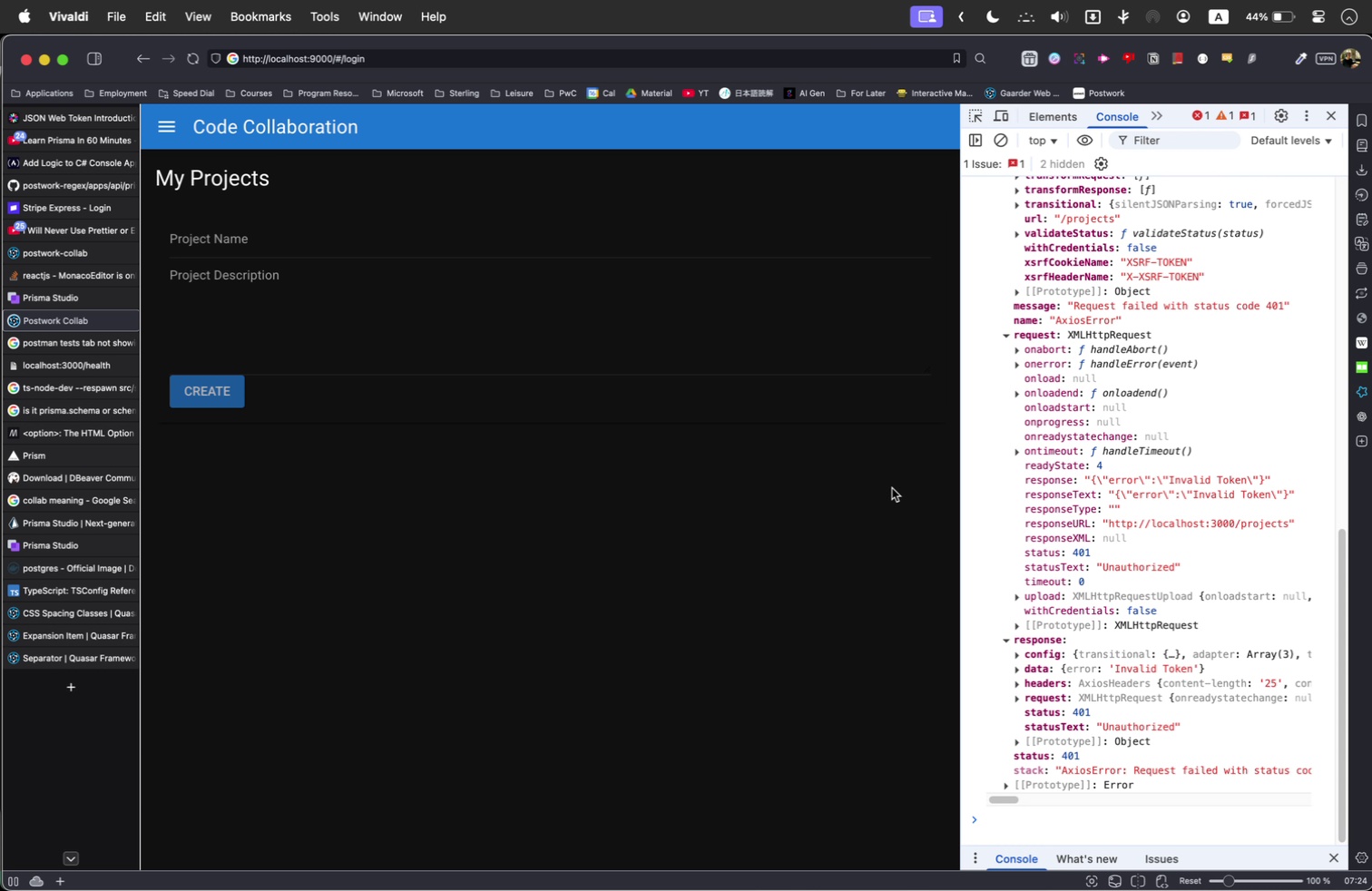 
left_click([1008, 335])
 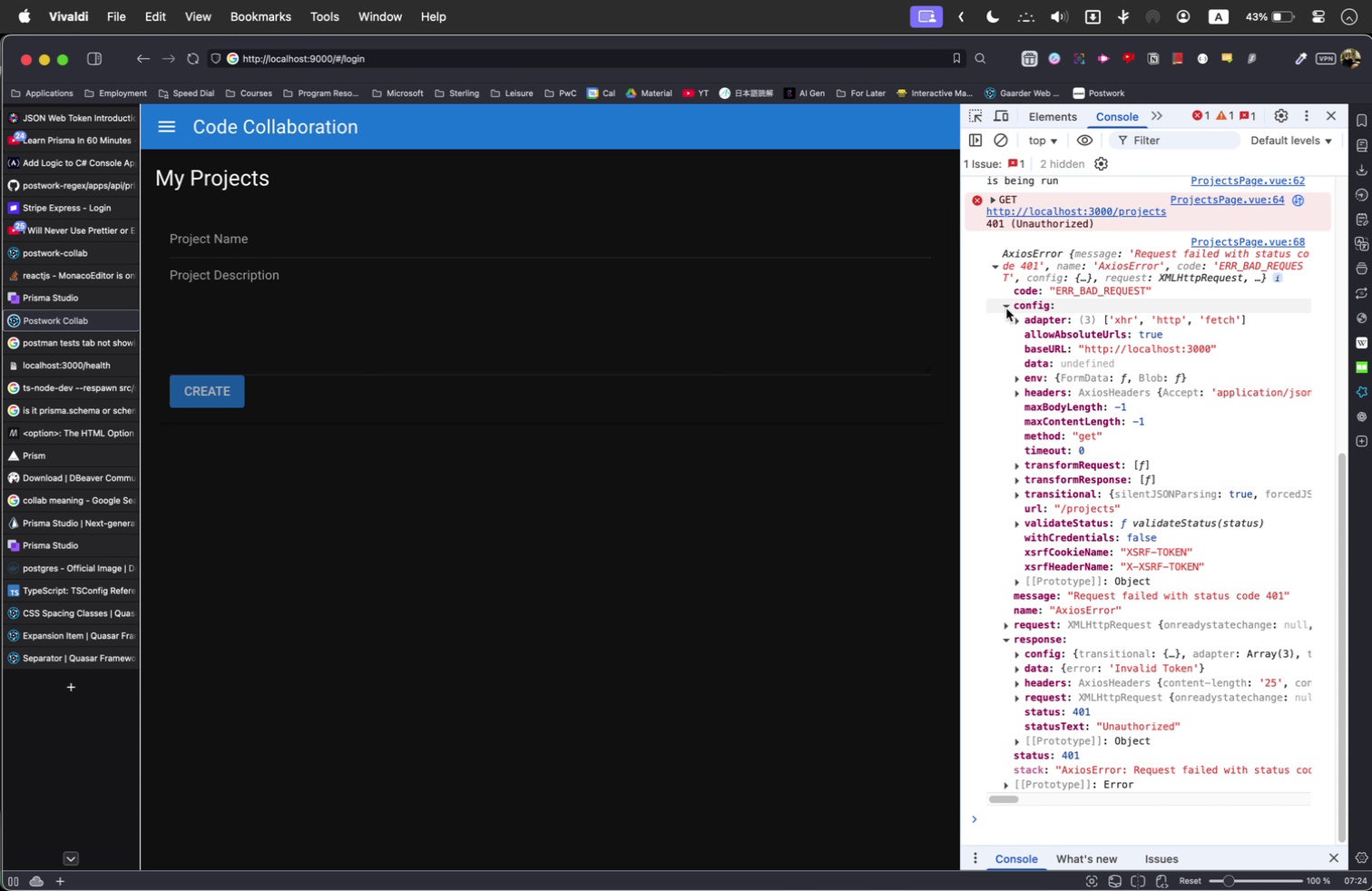 
left_click([1006, 308])
 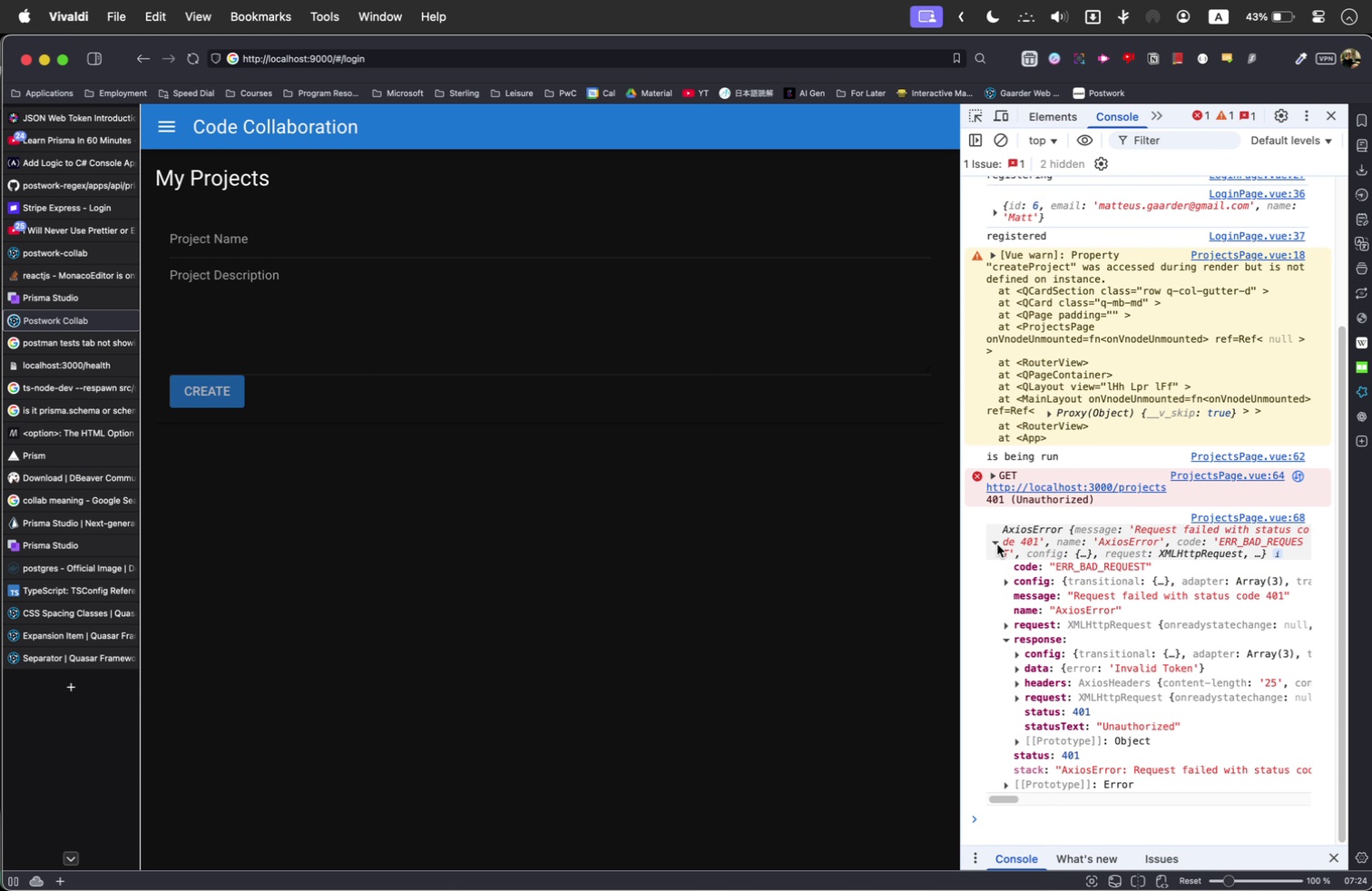 
left_click([995, 540])
 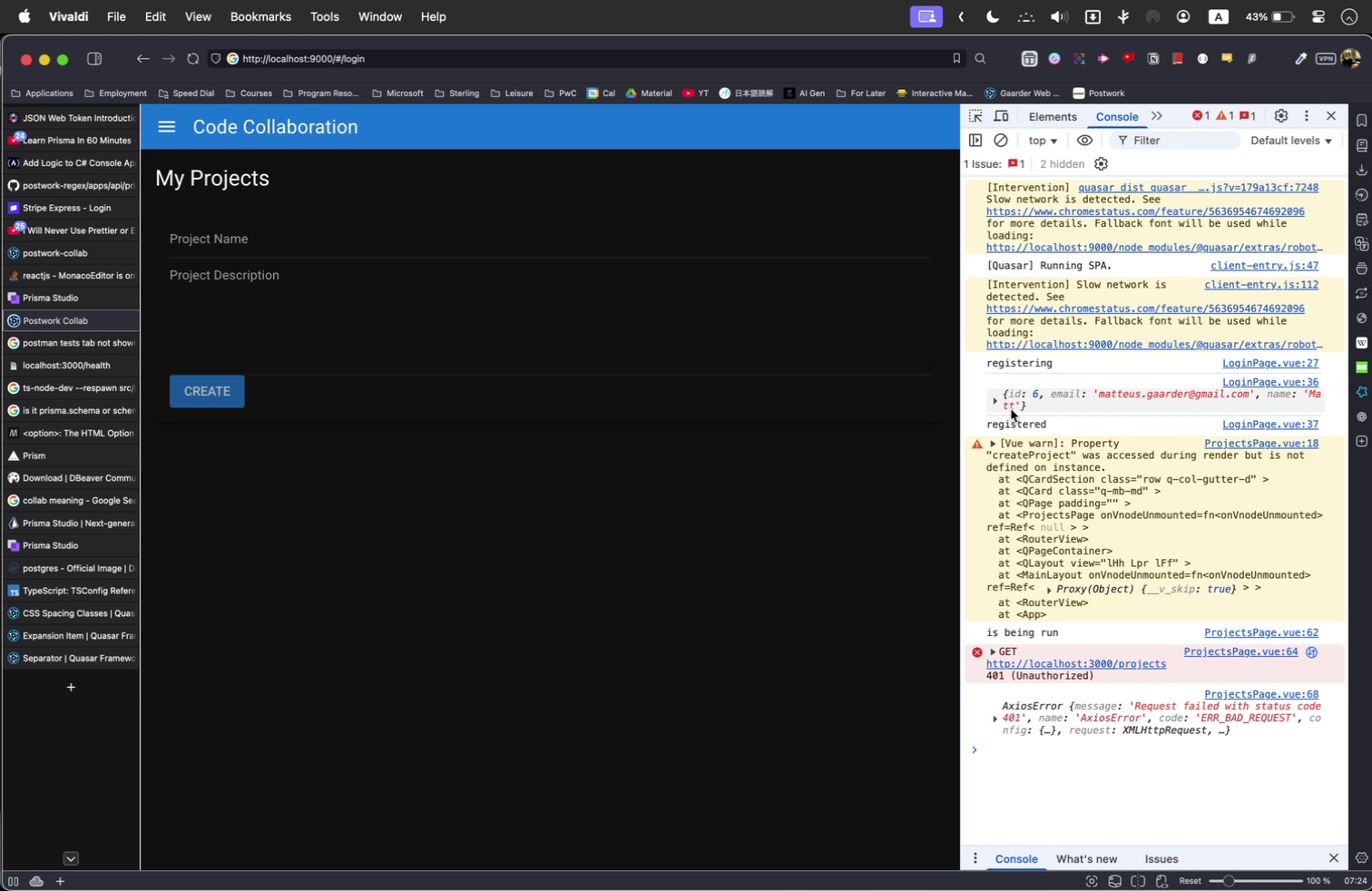 
wait(5.98)
 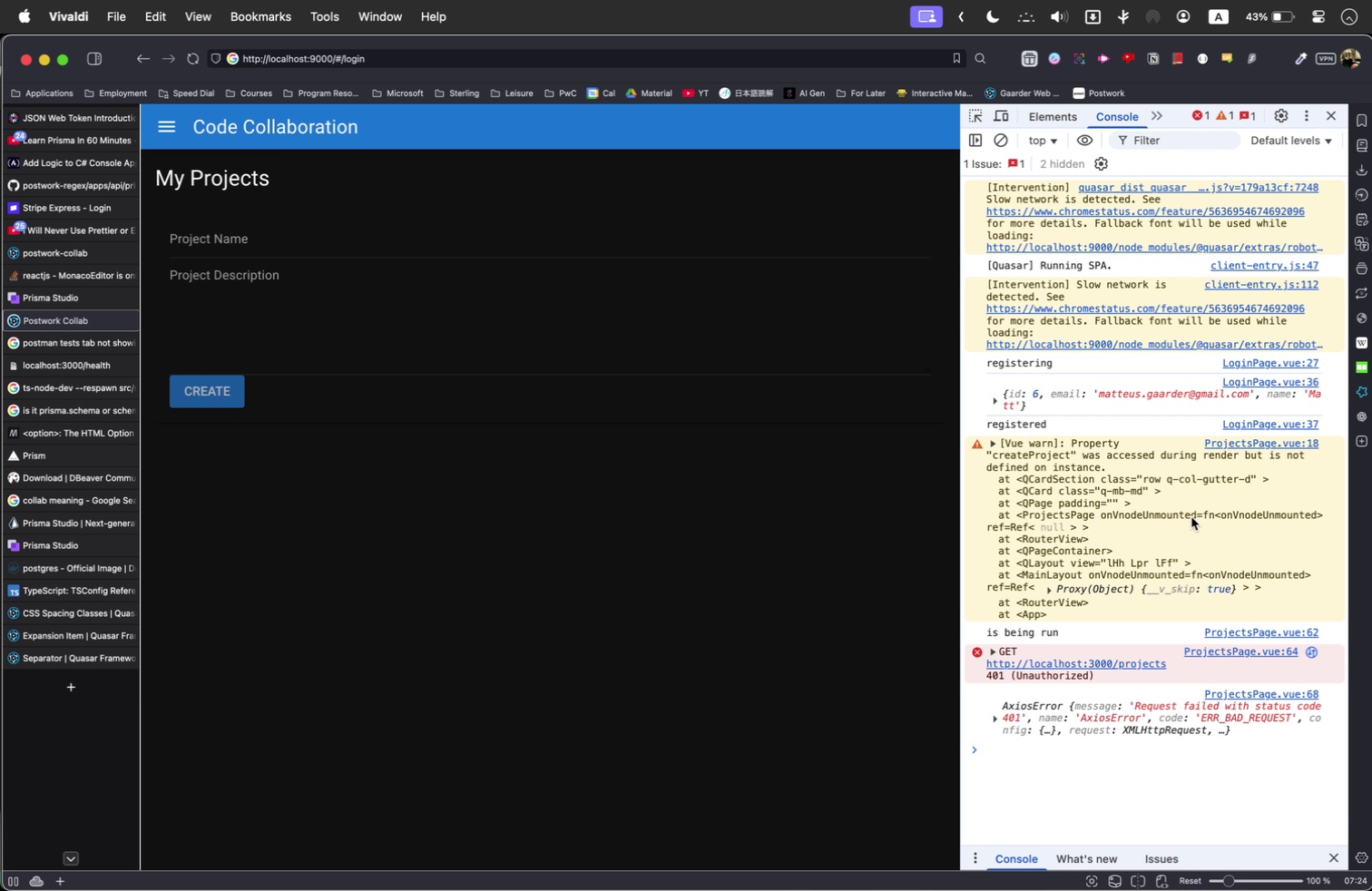 
left_click([998, 398])
 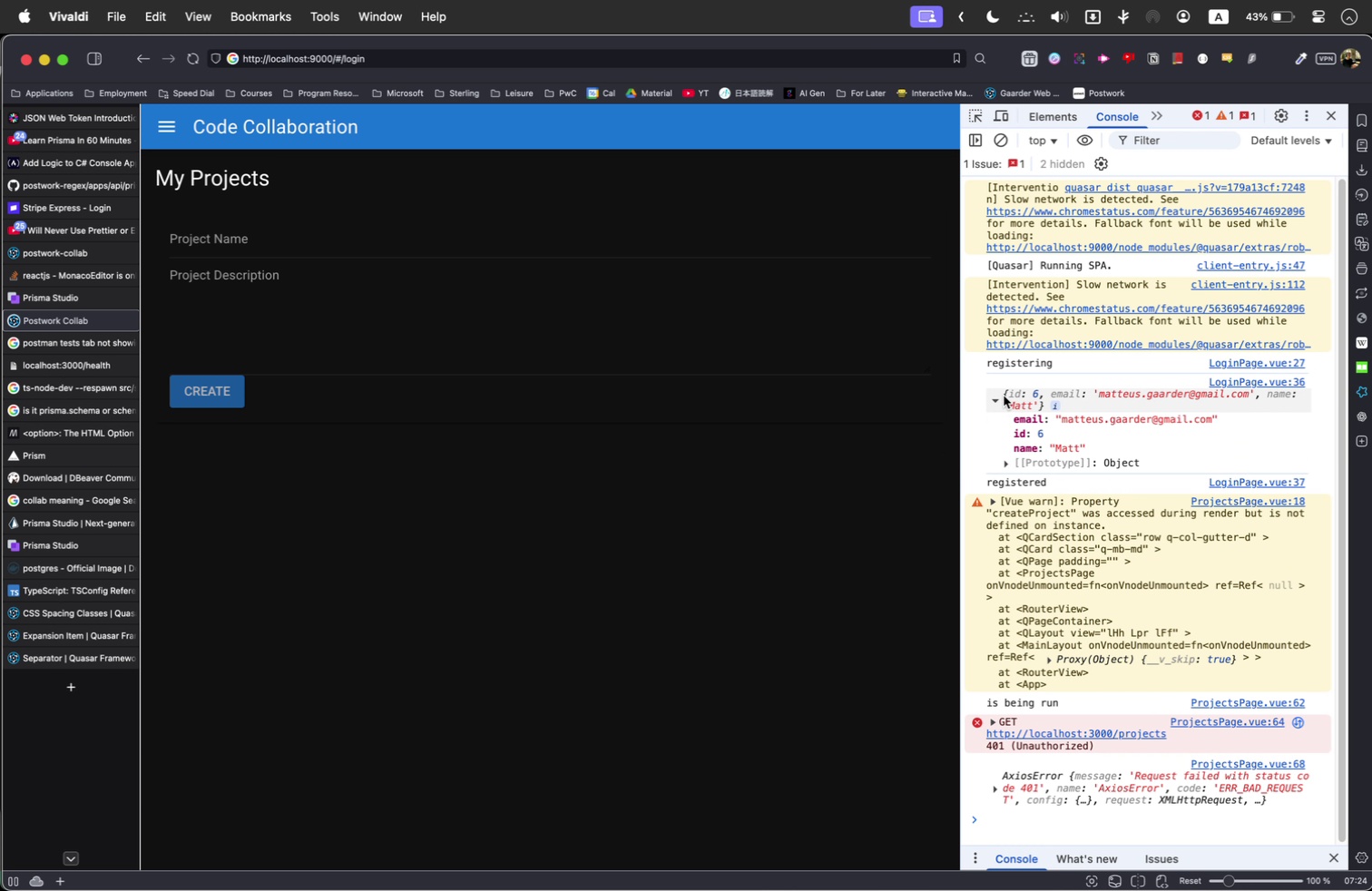 
wait(6.5)
 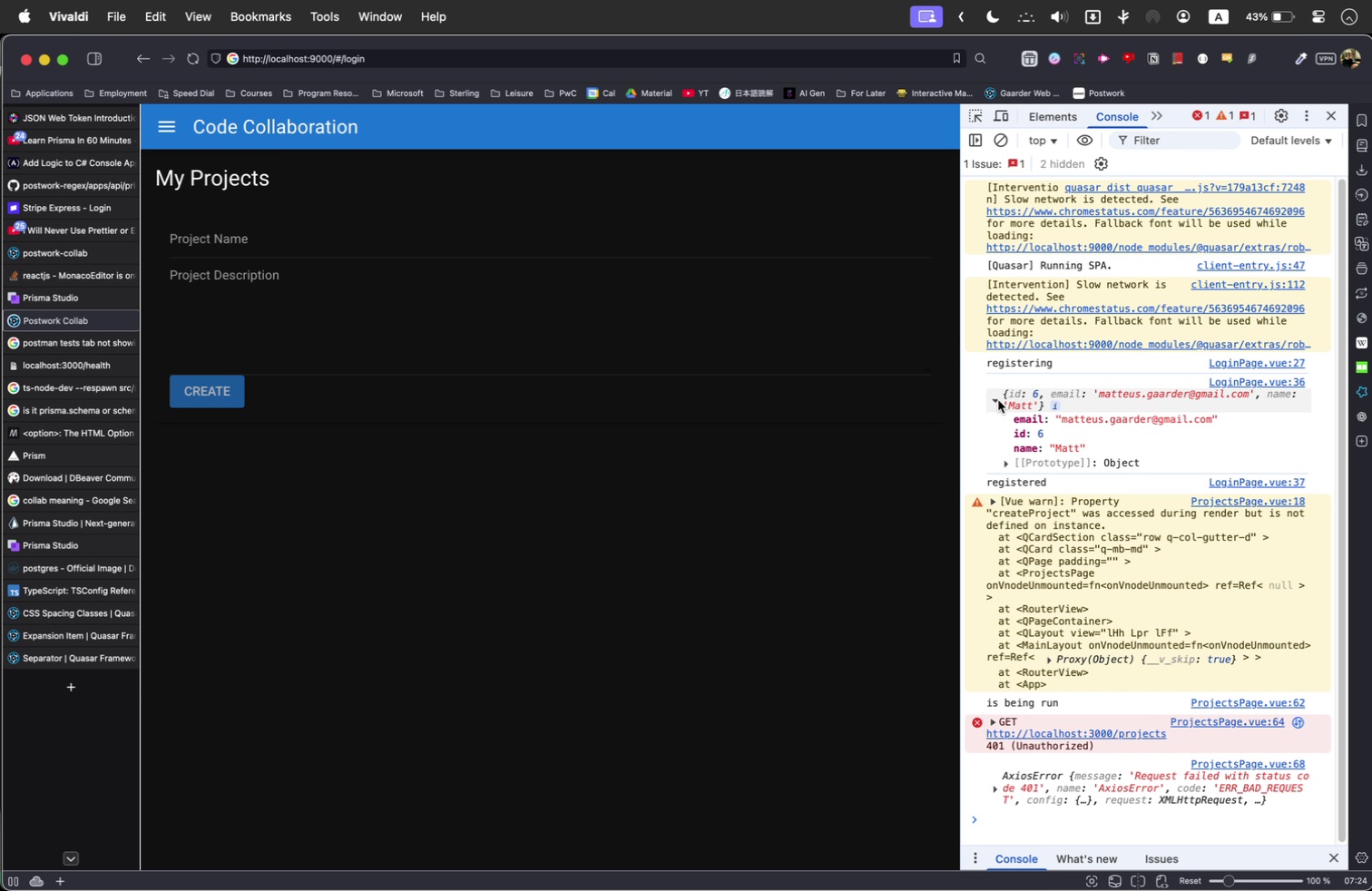 
left_click_drag(start_coordinate=[1004, 396], to_coordinate=[1284, 801])
 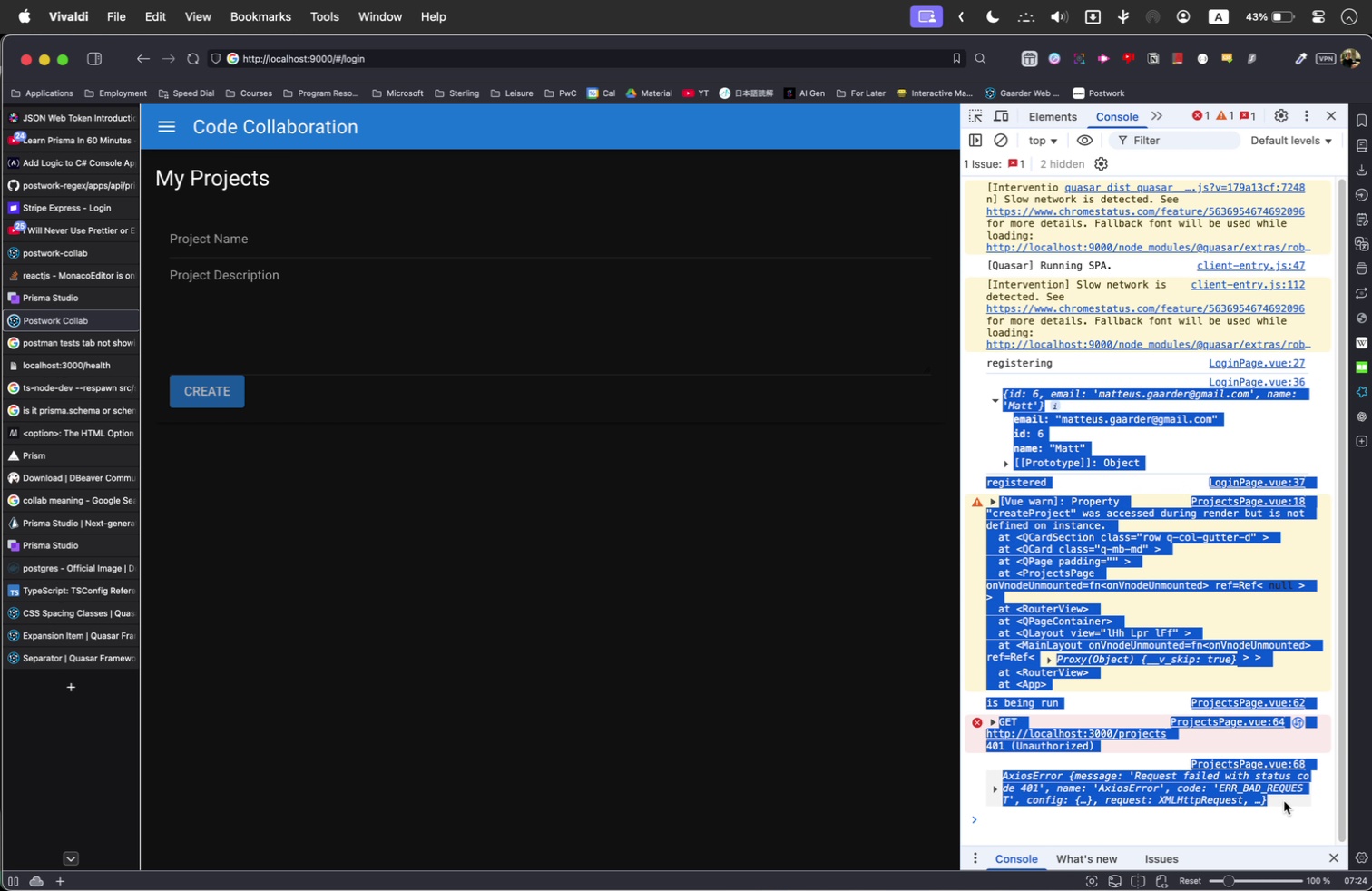 
key(Meta+C)
 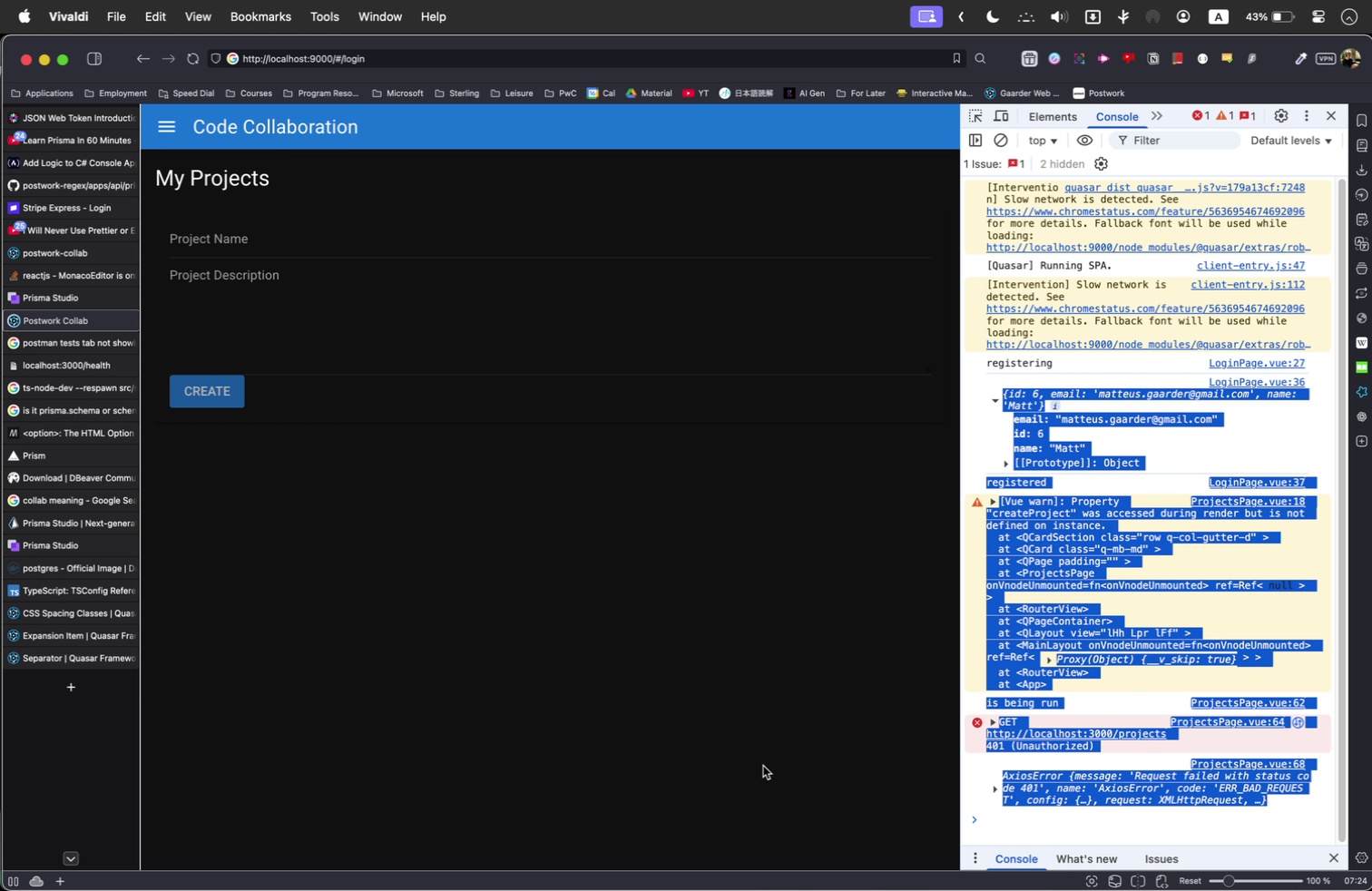 
key(Meta+Tab)
 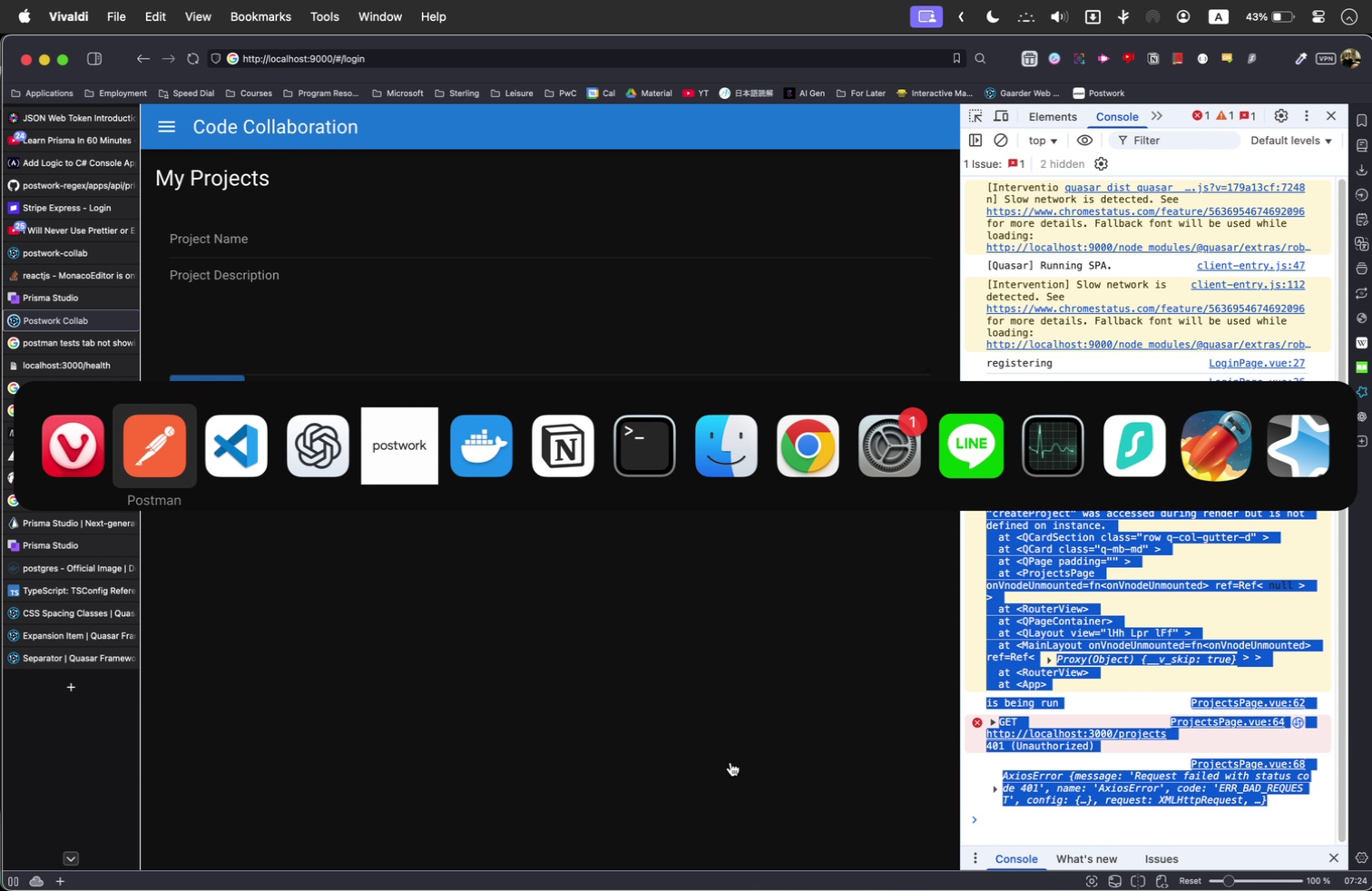 
key(Meta+Tab)
 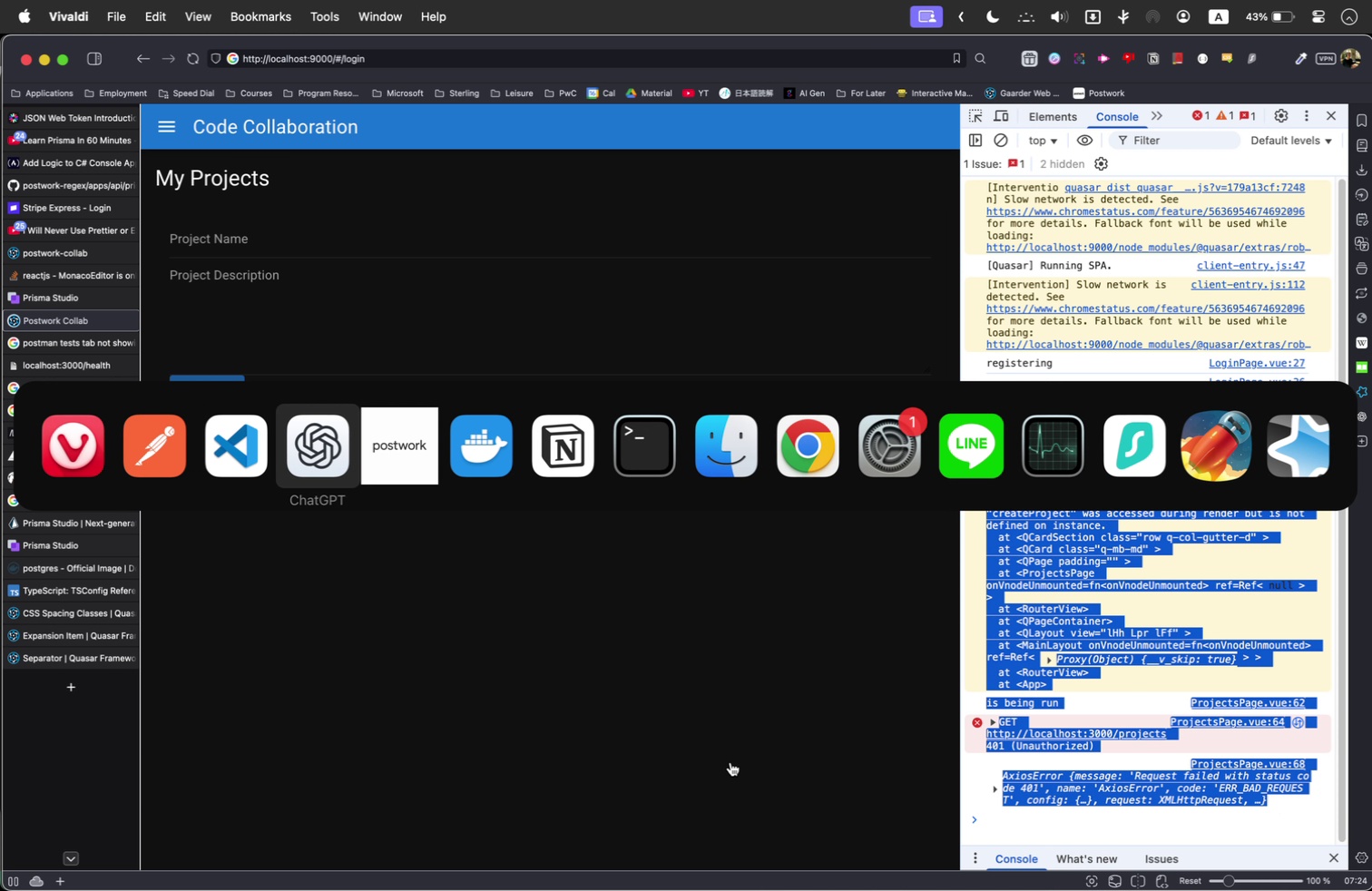 
key(Meta+Tab)
 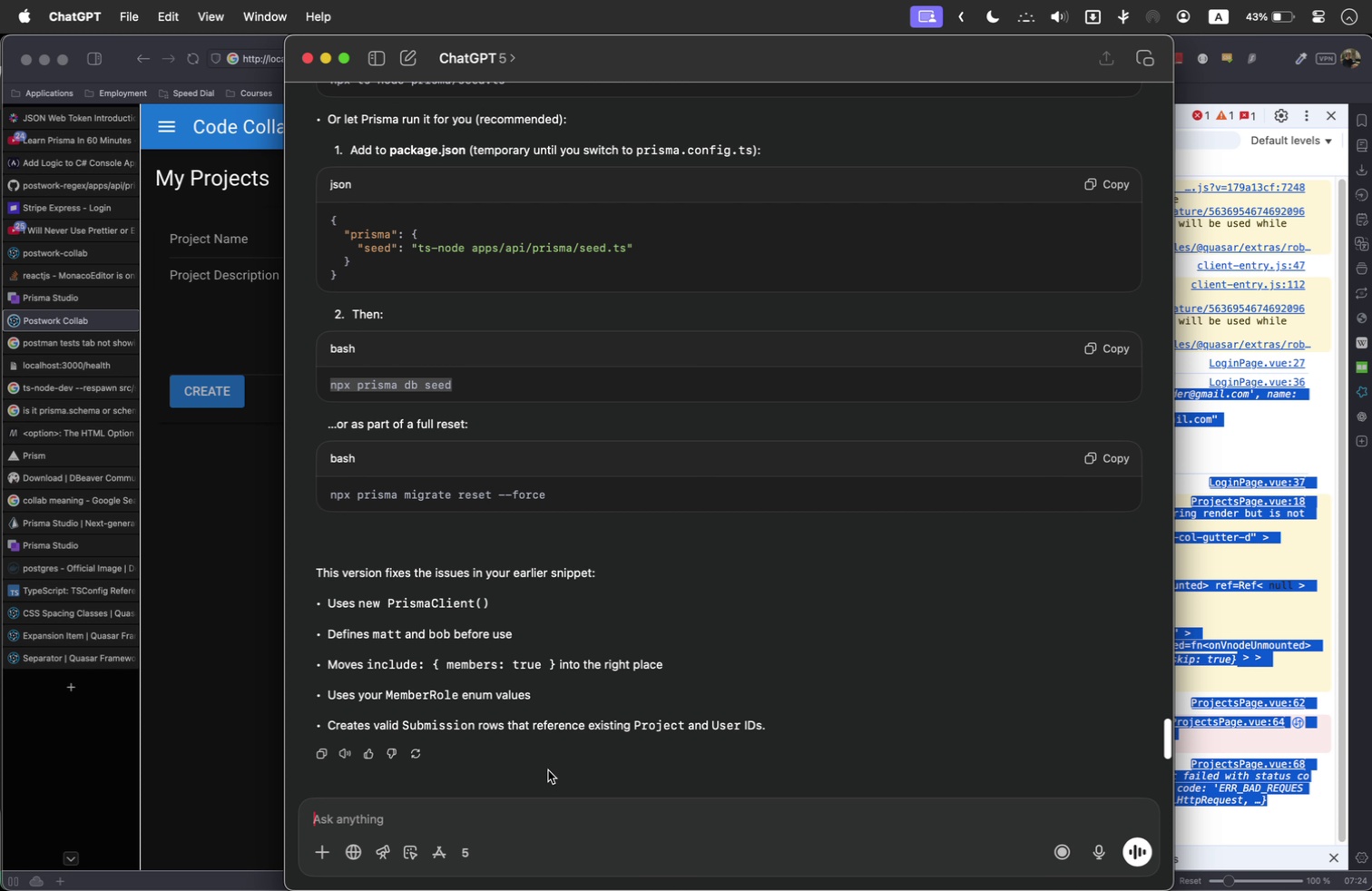 
scroll: coordinate [416, 626], scroll_direction: down, amount: 25.0
 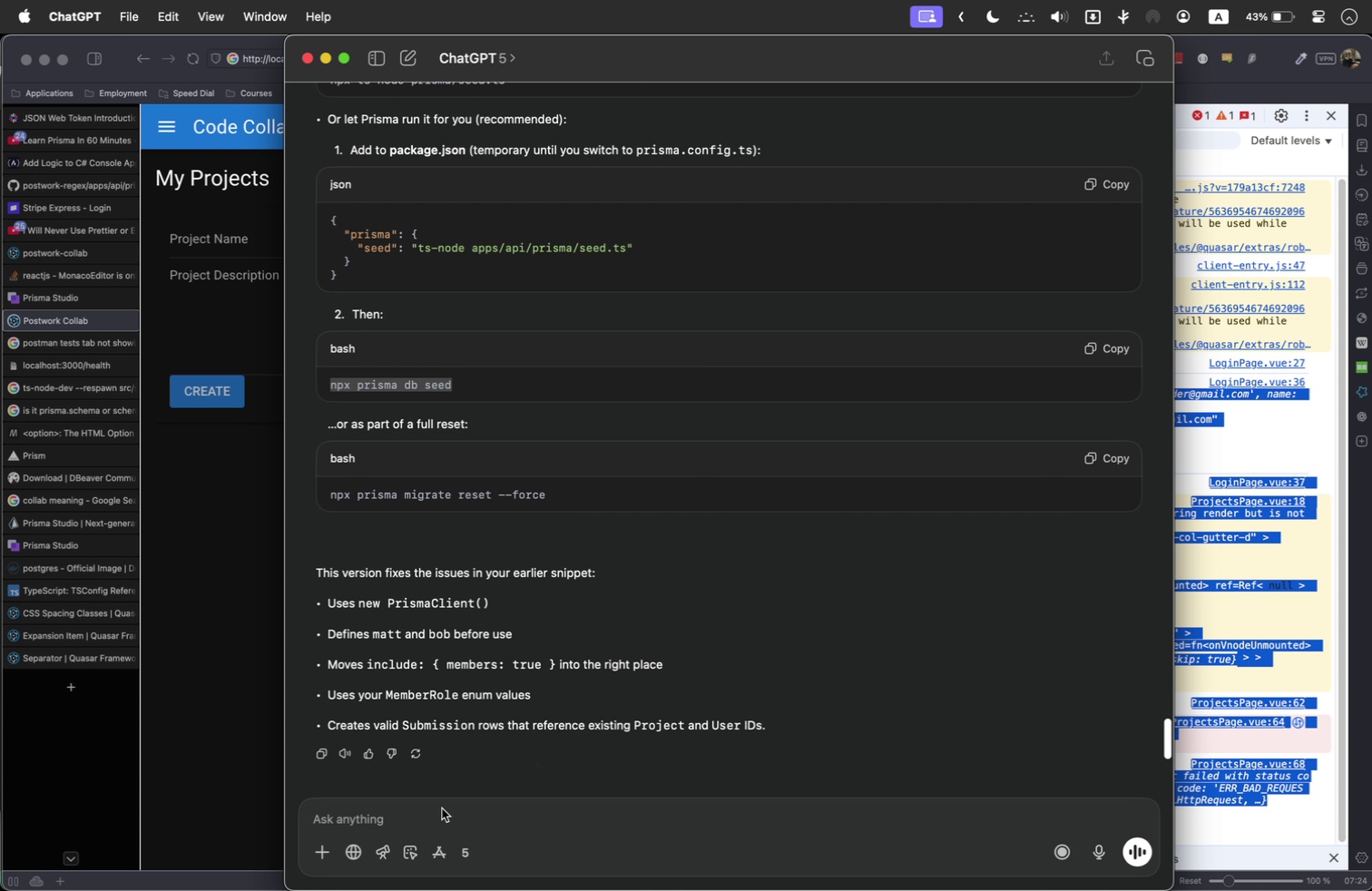 
left_click([442, 808])
 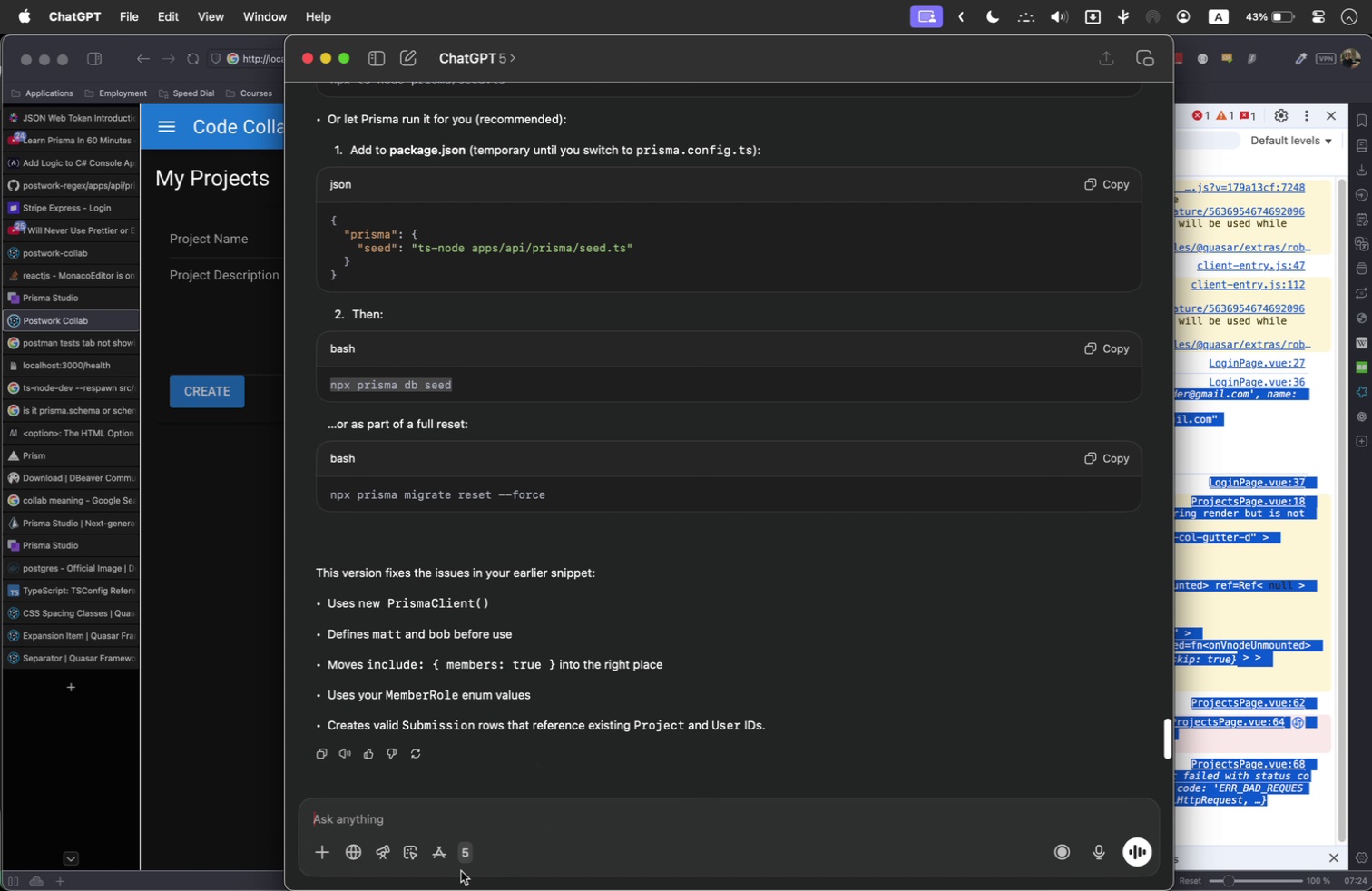 
left_click([469, 868])
 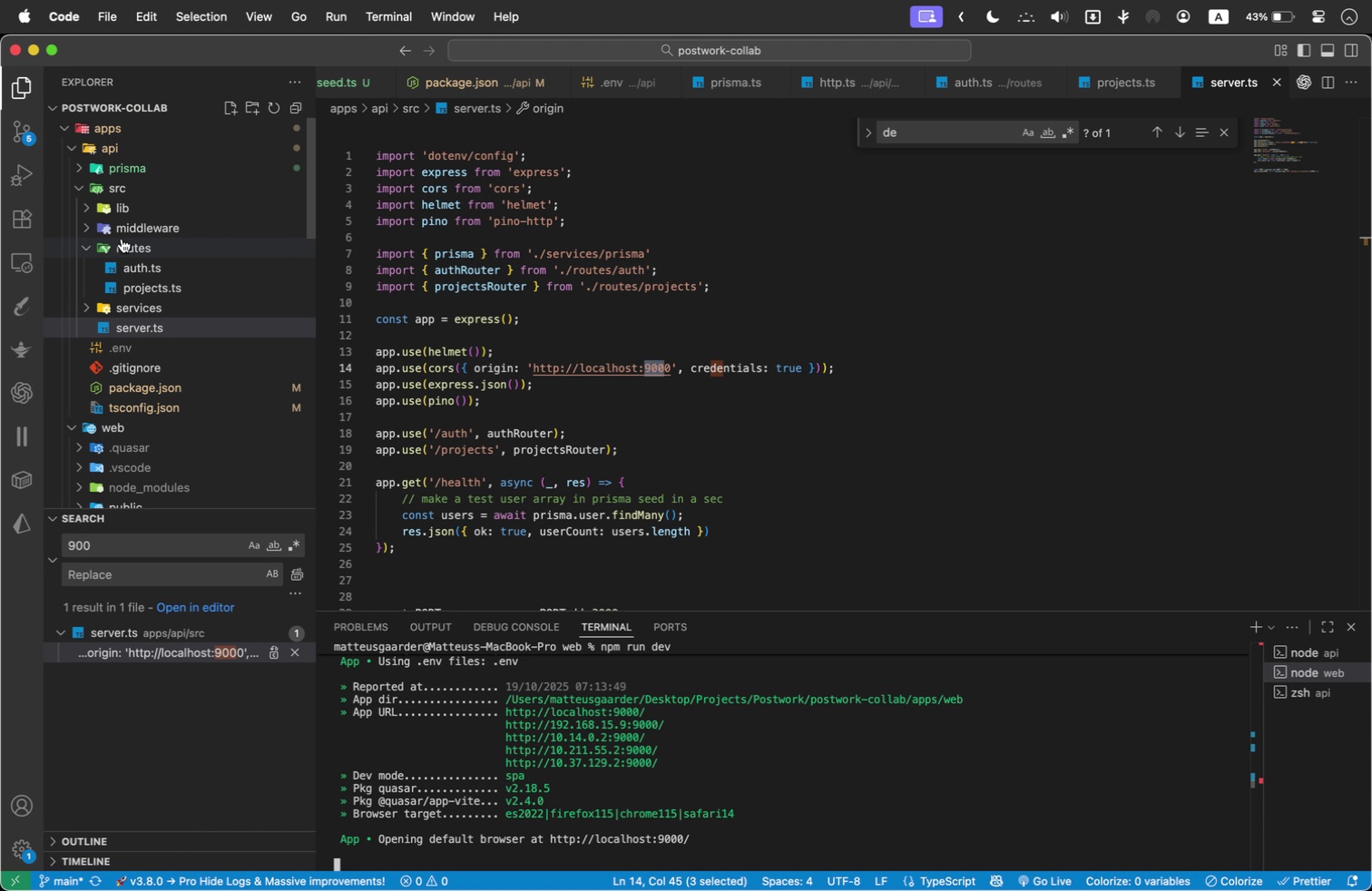 
left_click([122, 207])
 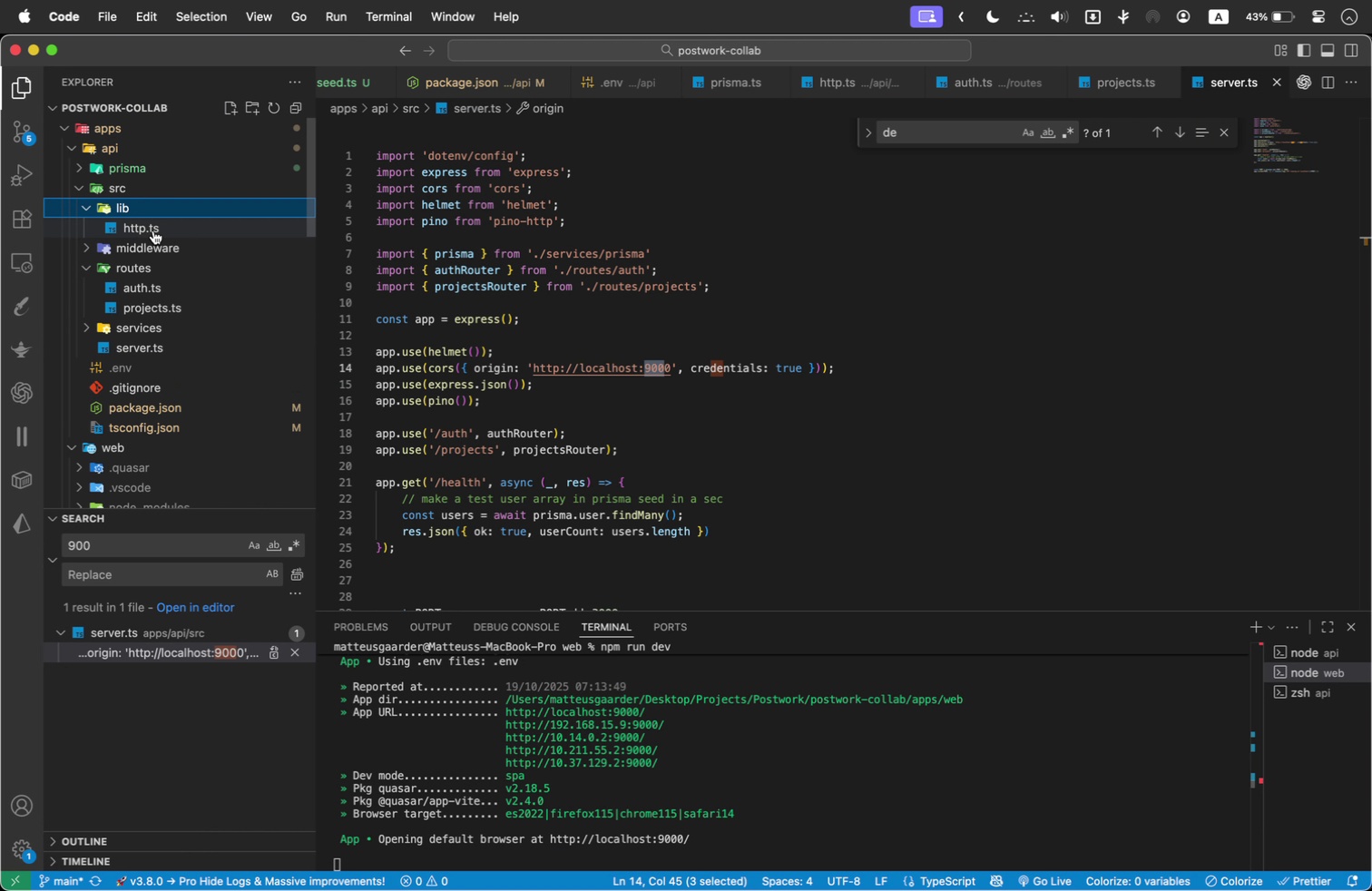 
double_click([153, 230])
 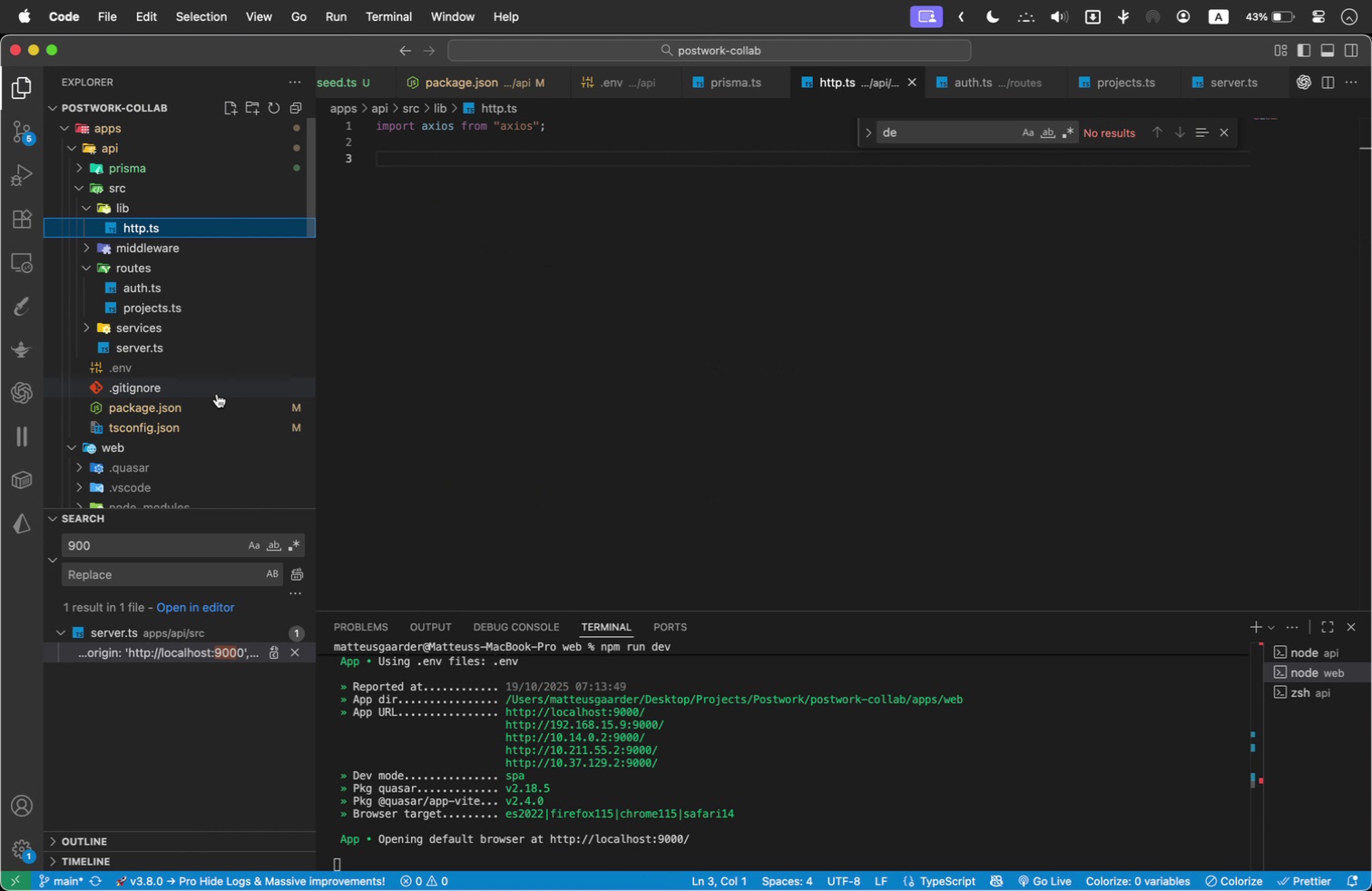 
wait(8.75)
 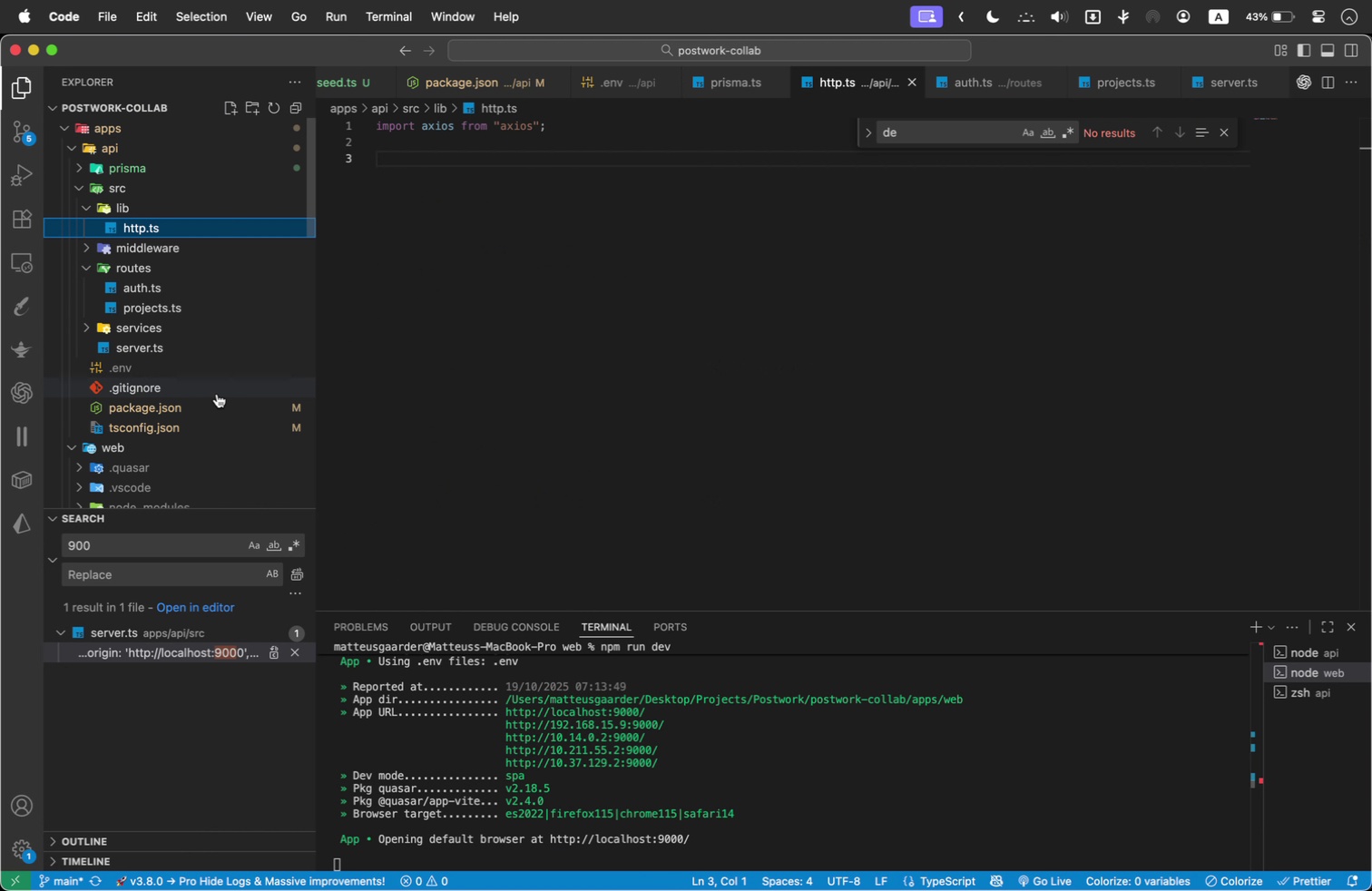 
scroll: coordinate [143, 402], scroll_direction: down, amount: 2.0
 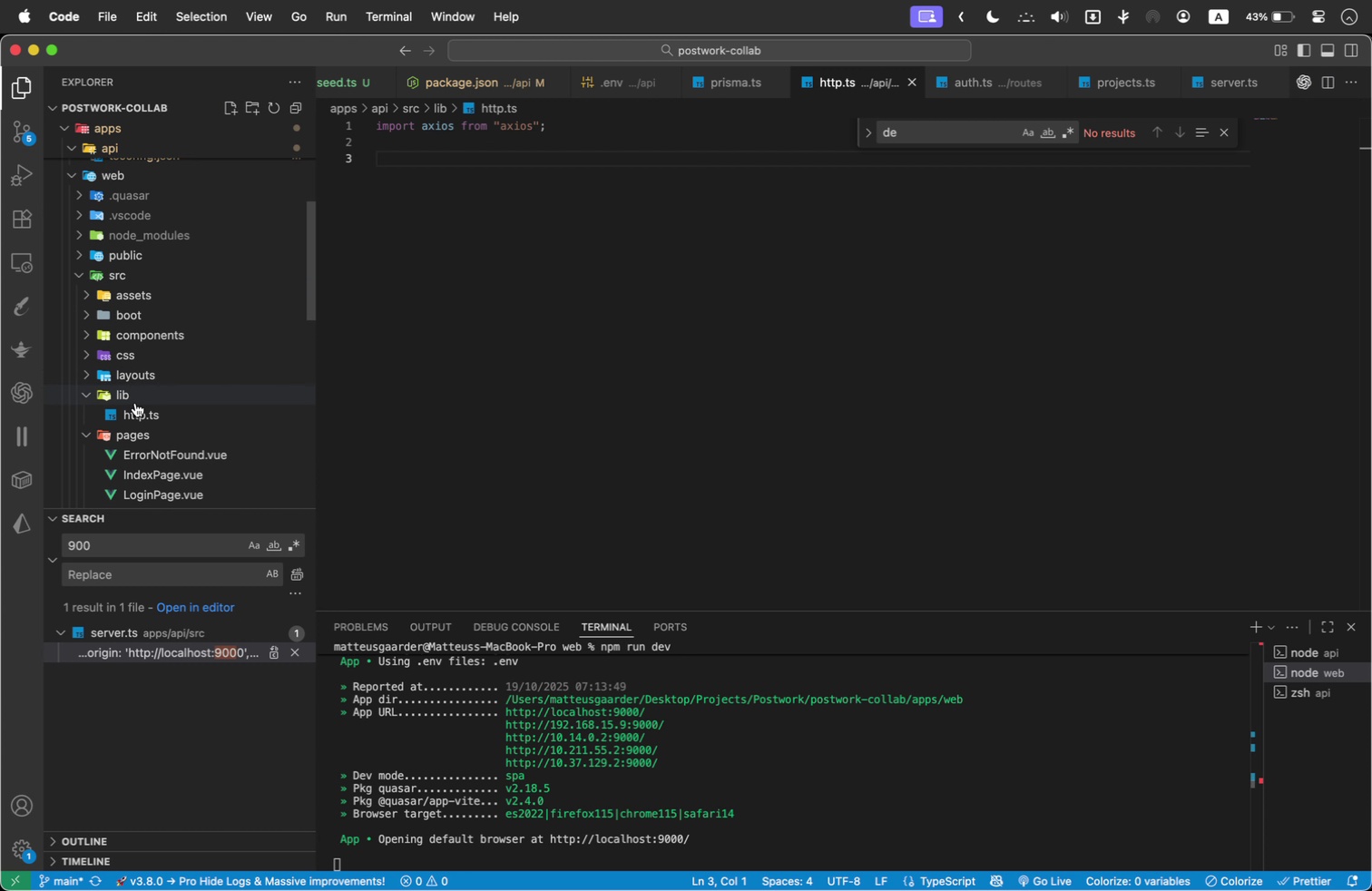 
left_click([152, 416])
 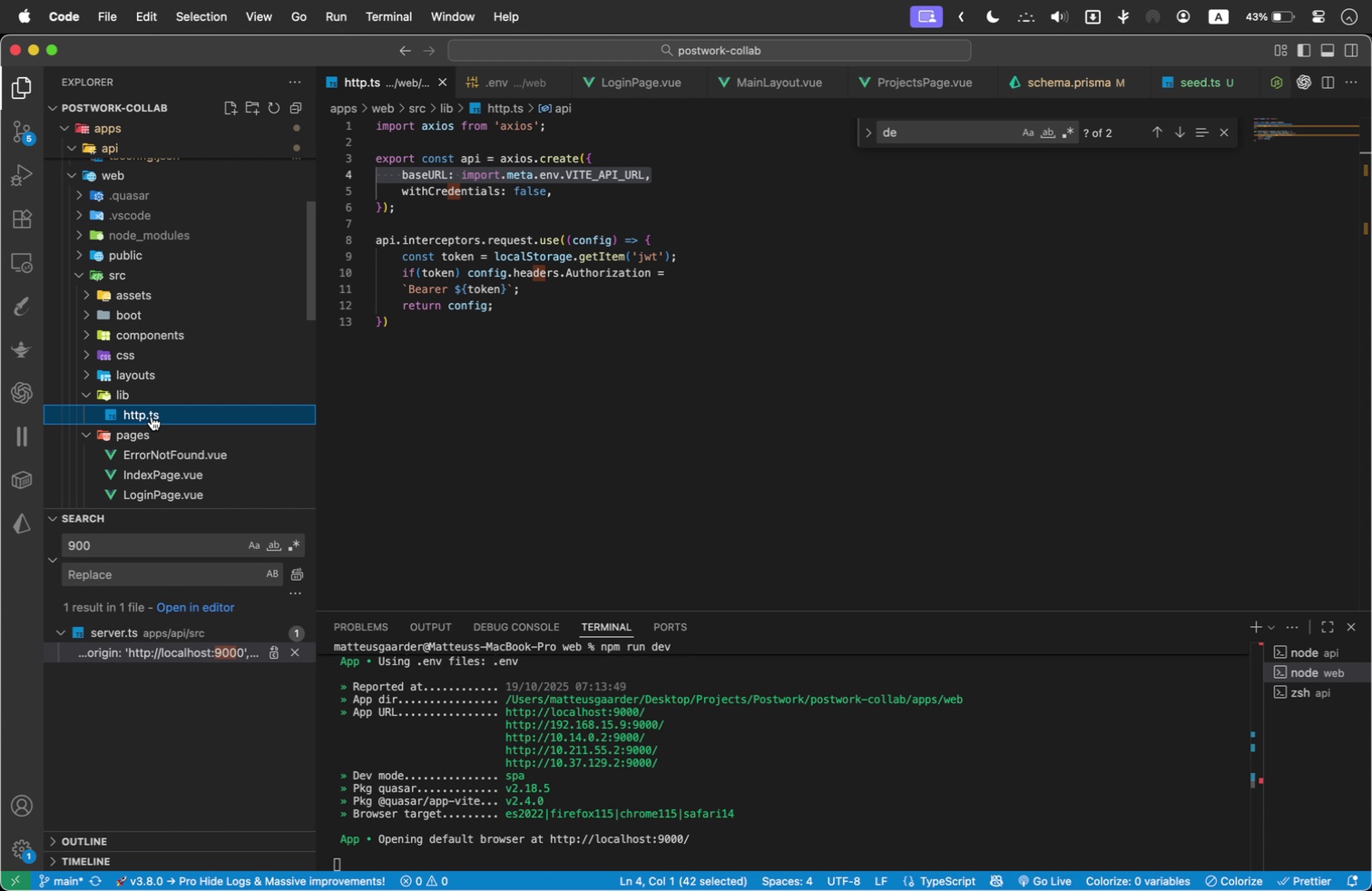 
wait(14.86)
 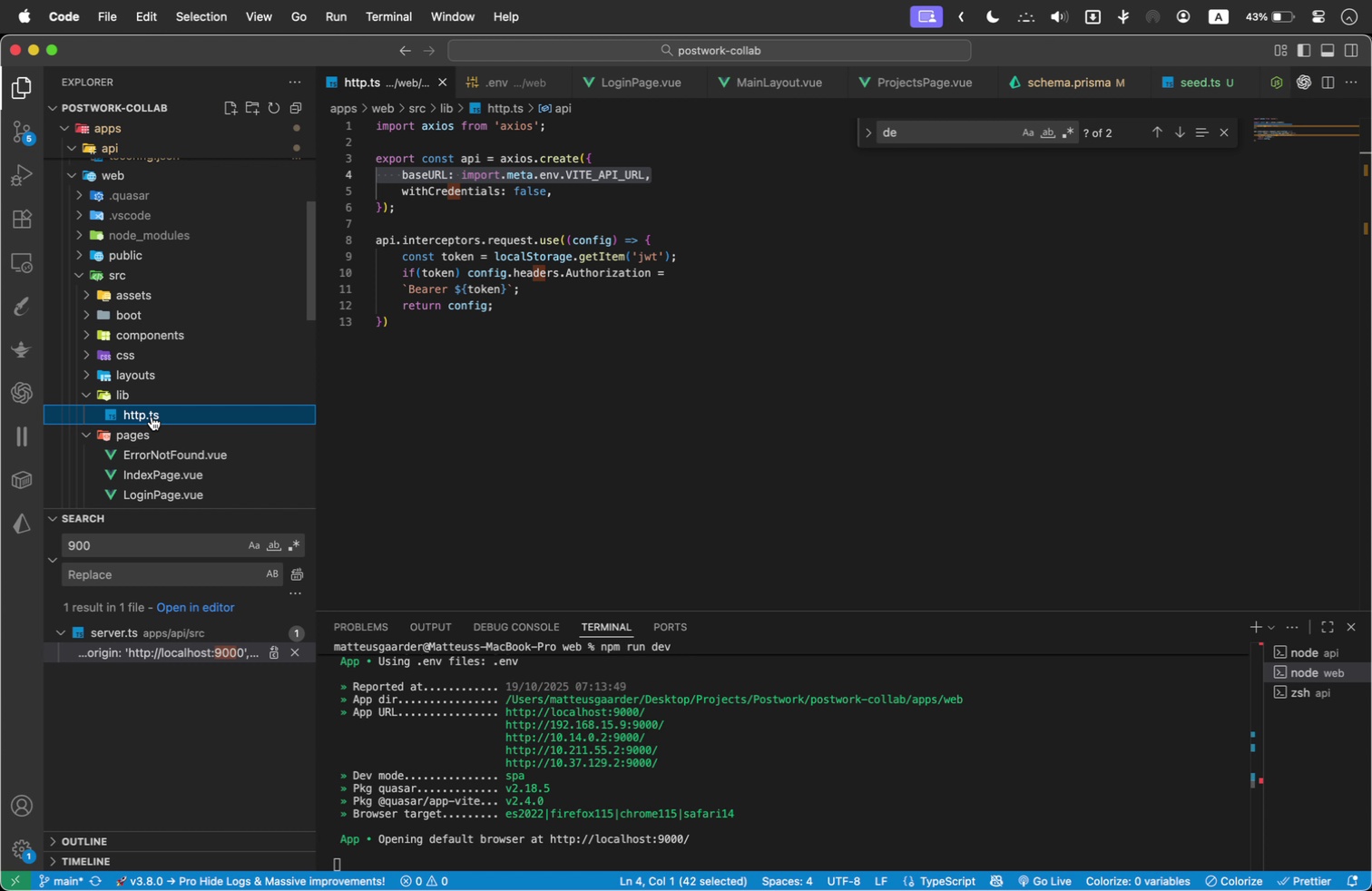 
left_click_drag(start_coordinate=[530, 335], to_coordinate=[339, 116])